 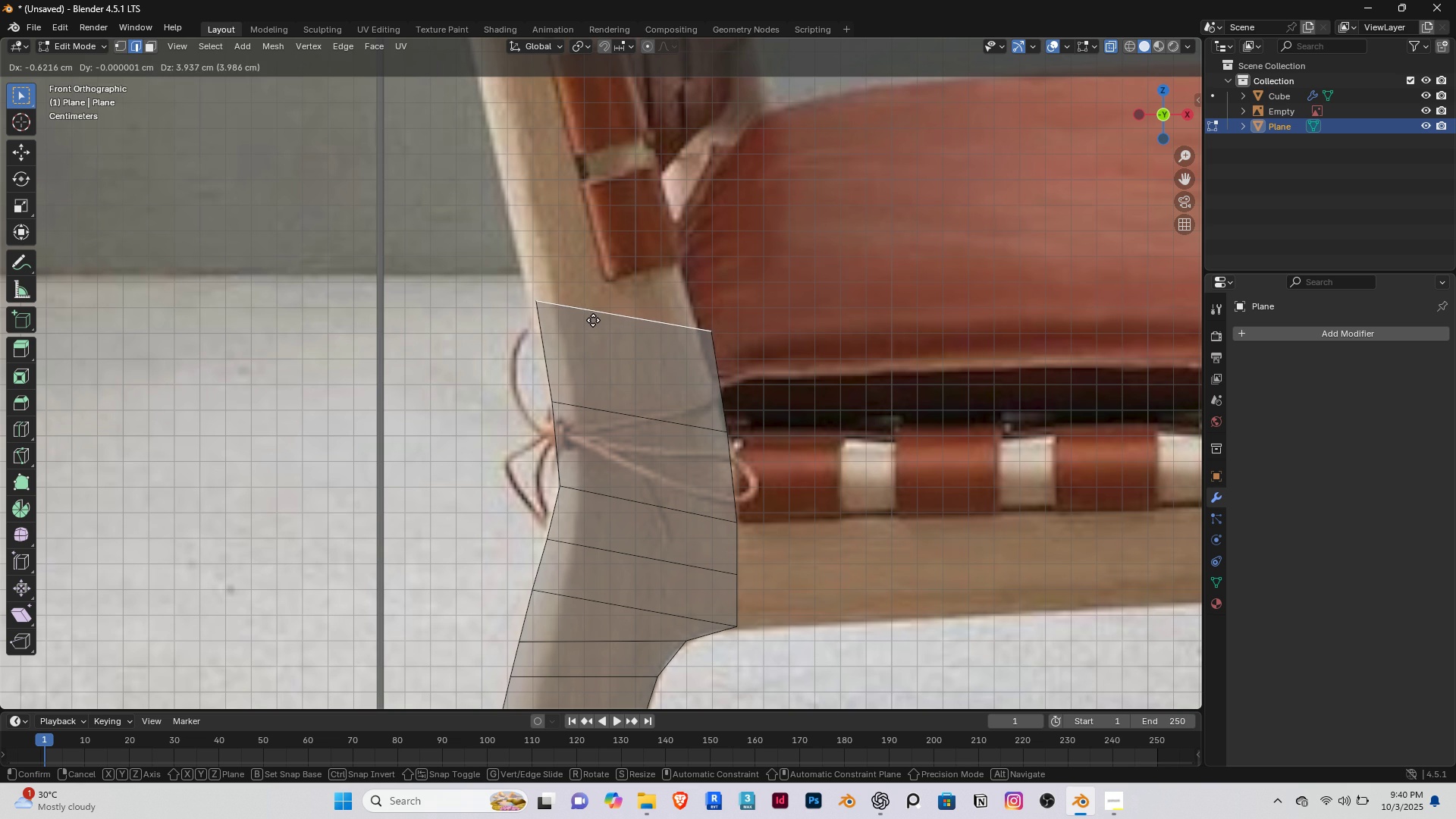 
left_click([581, 300])
 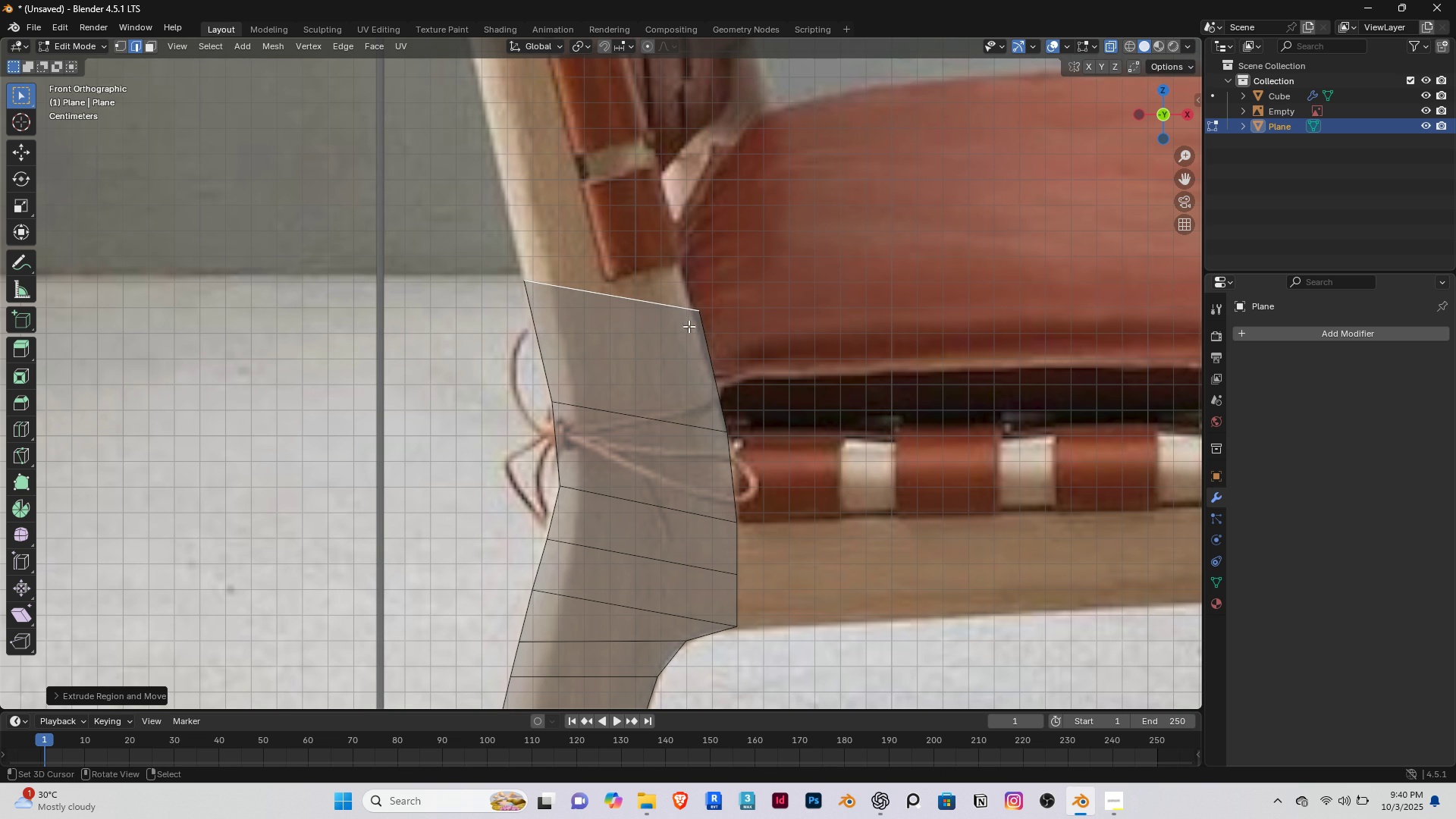 
key(1)
 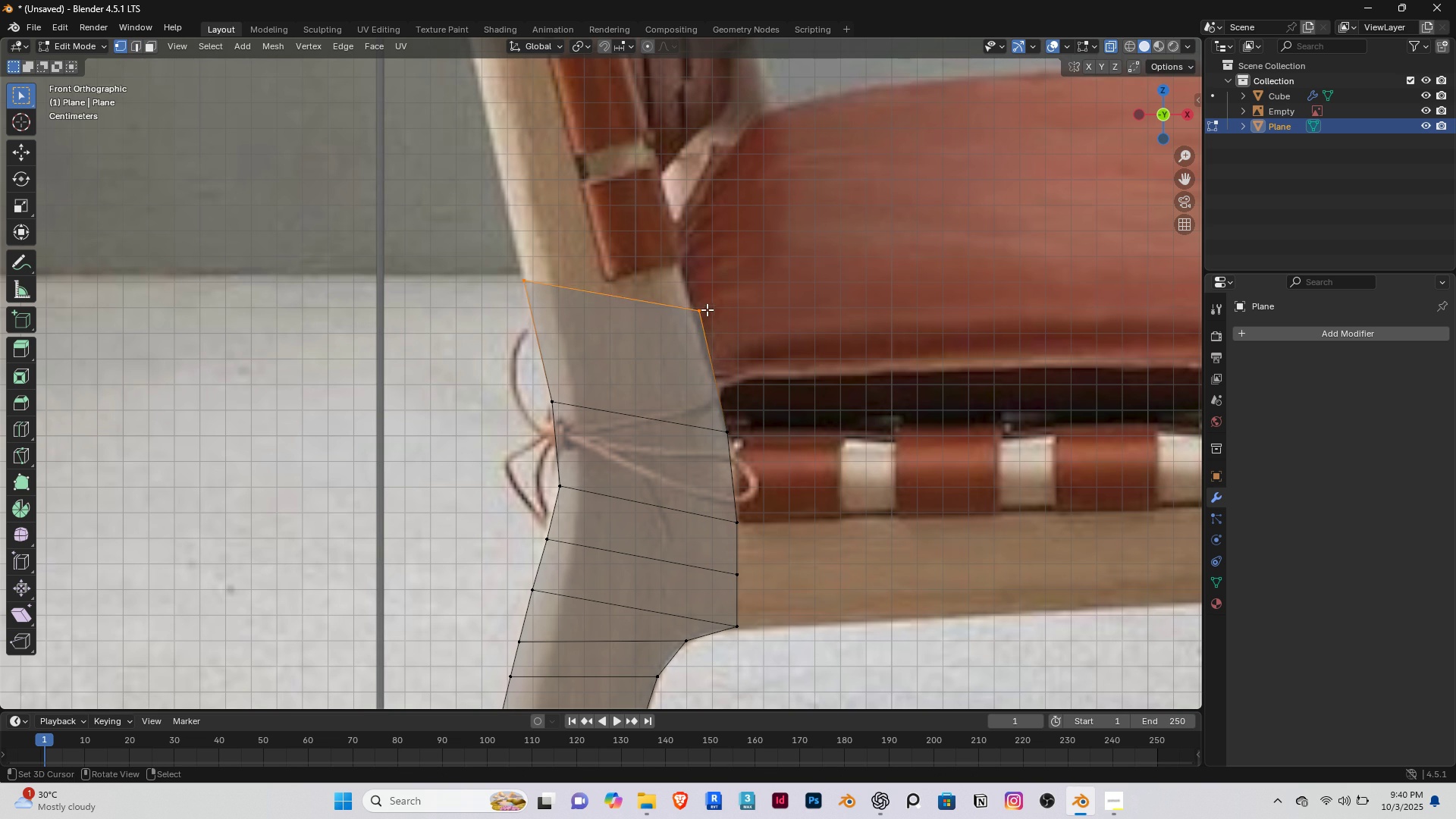 
right_click([707, 309])
 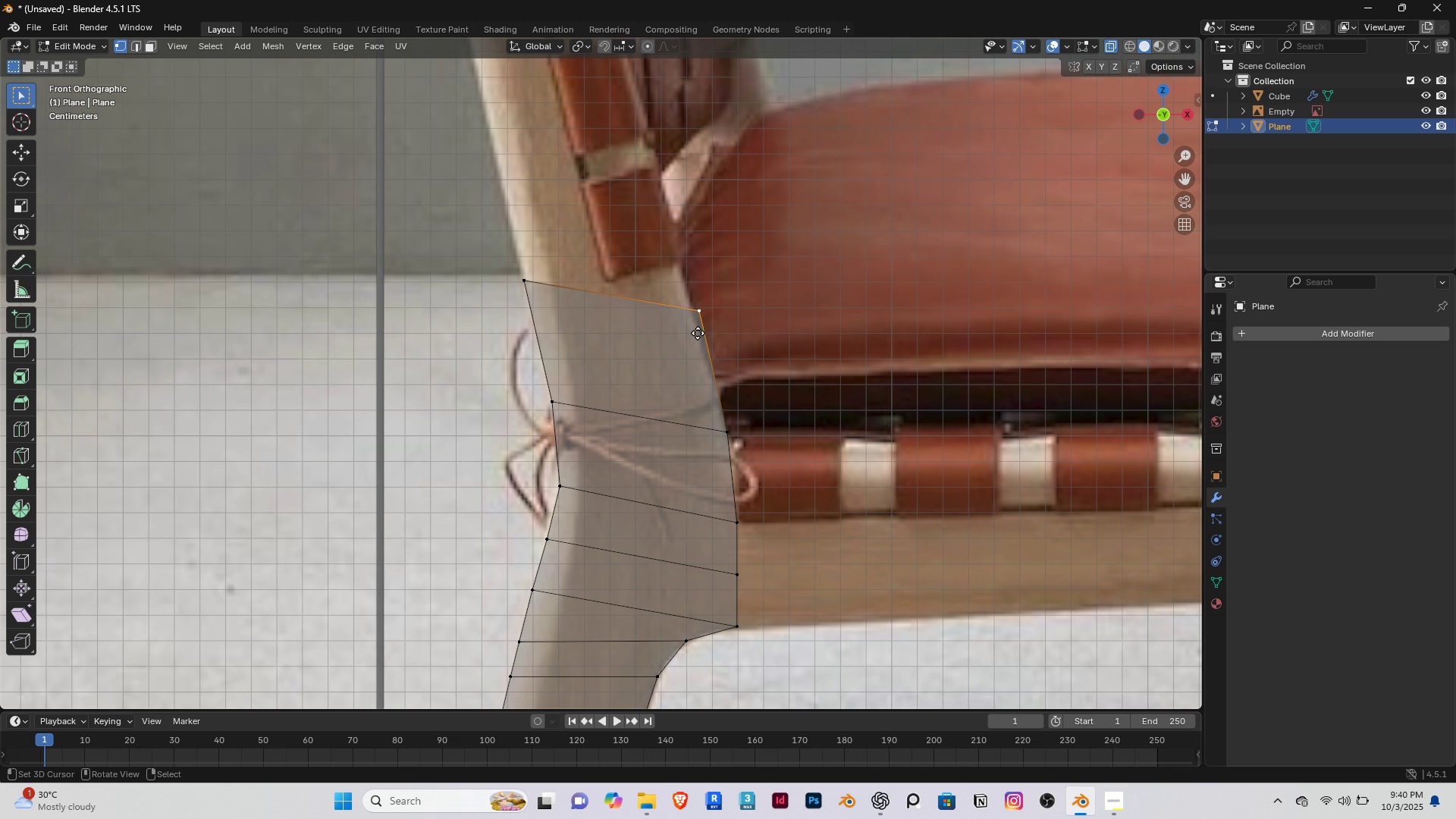 
key(G)
 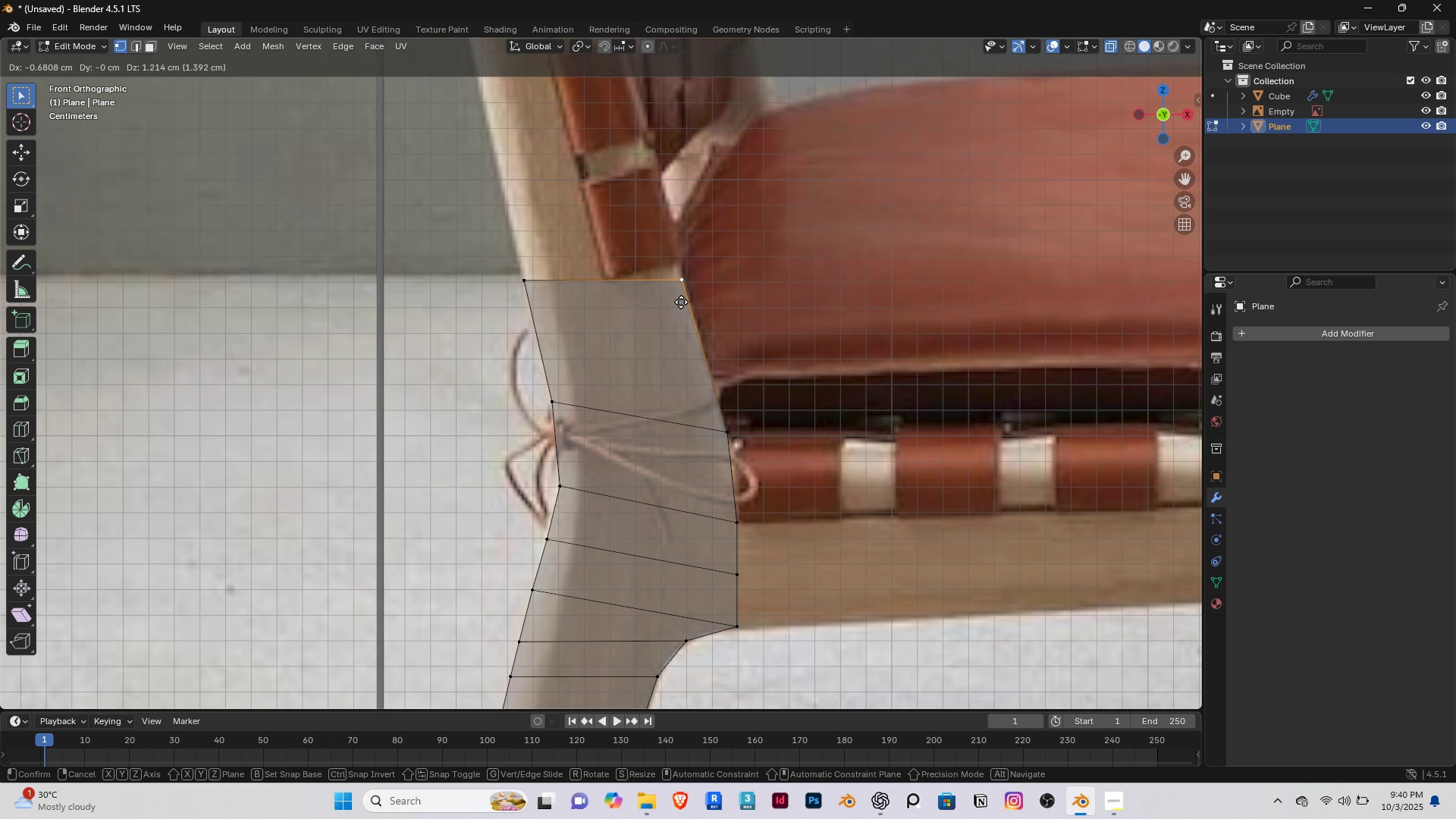 
left_click([681, 302])
 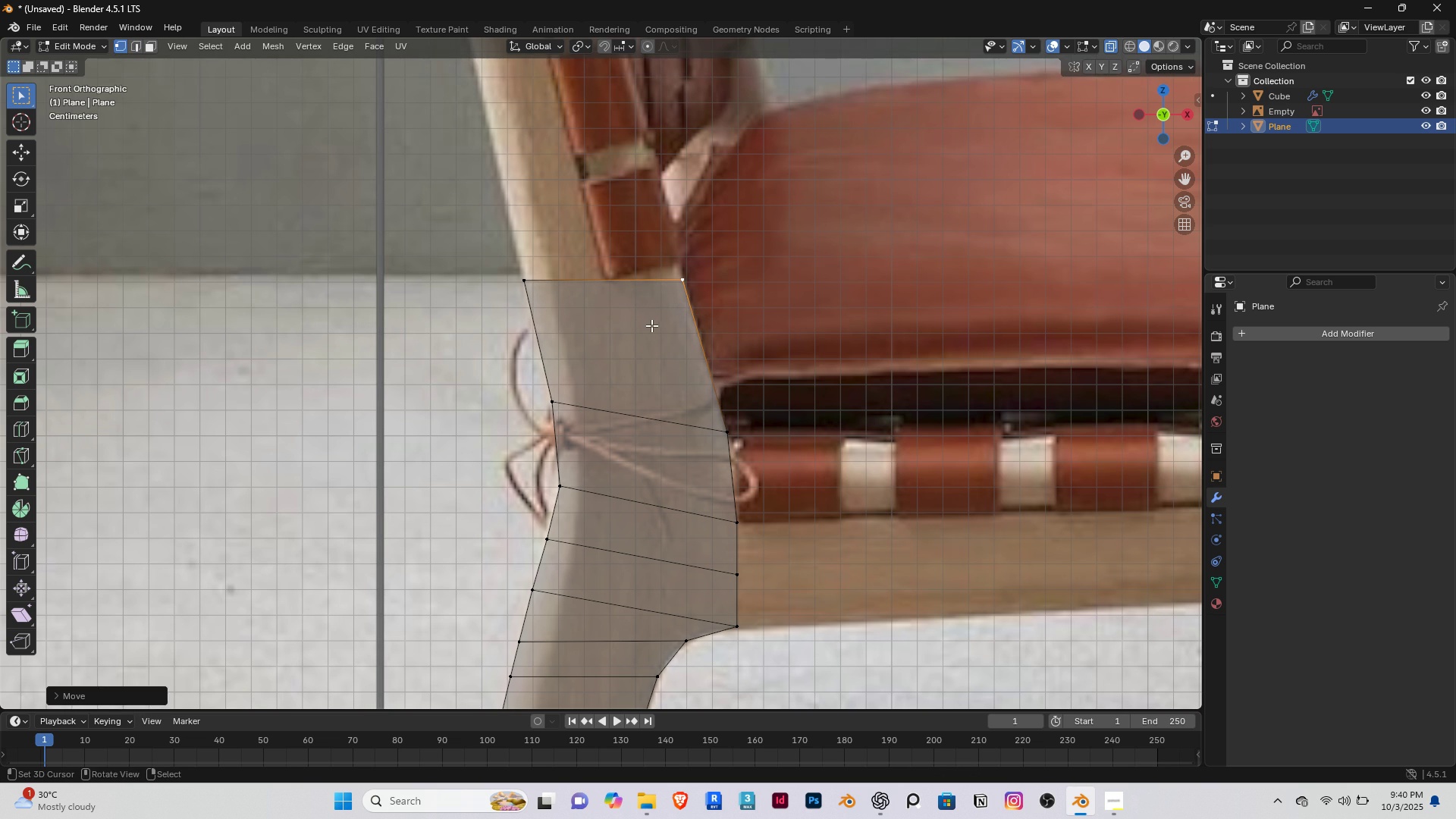 
scroll: coordinate [645, 325], scroll_direction: down, amount: 3.0